 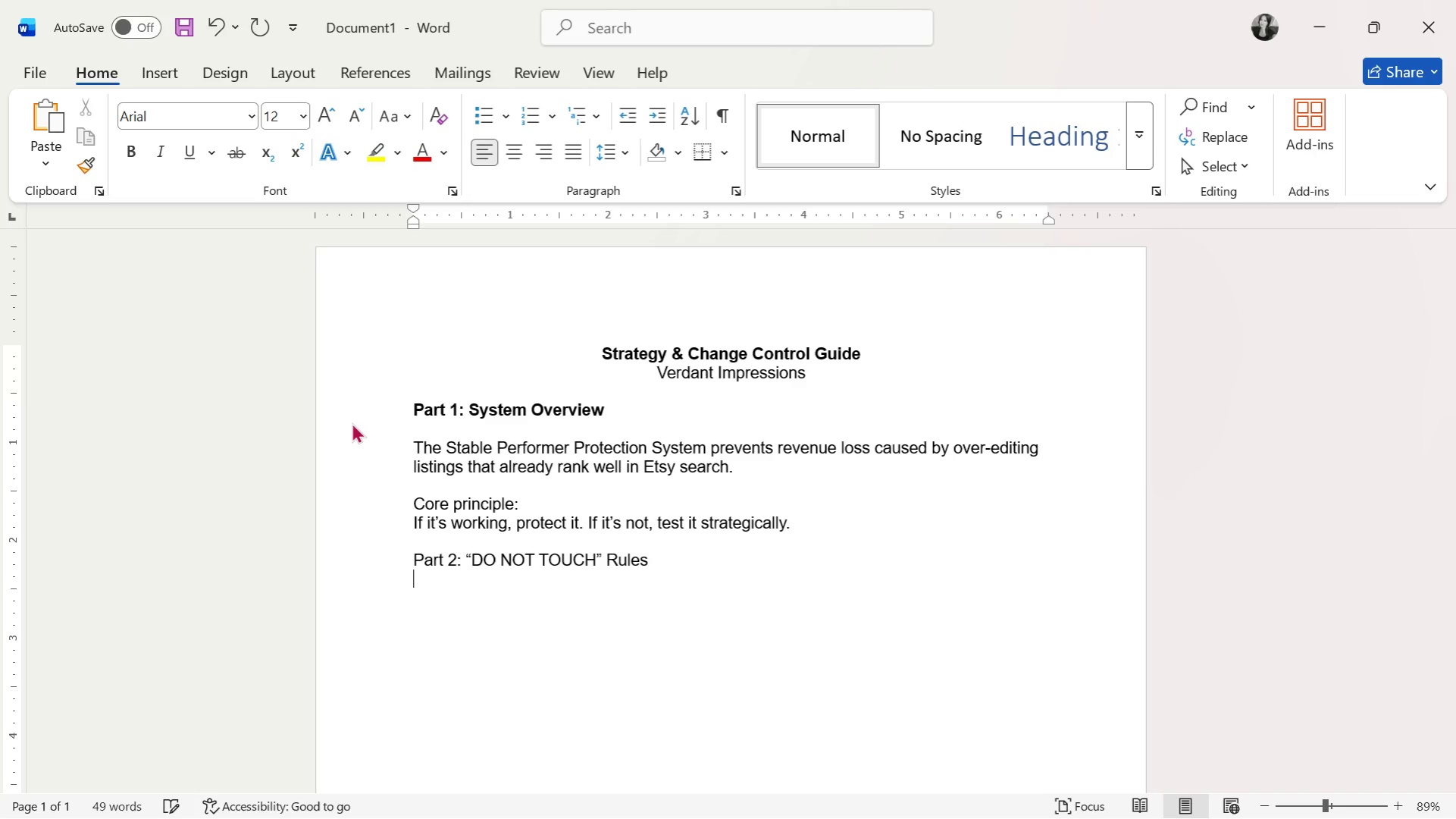 
key(Enter)
 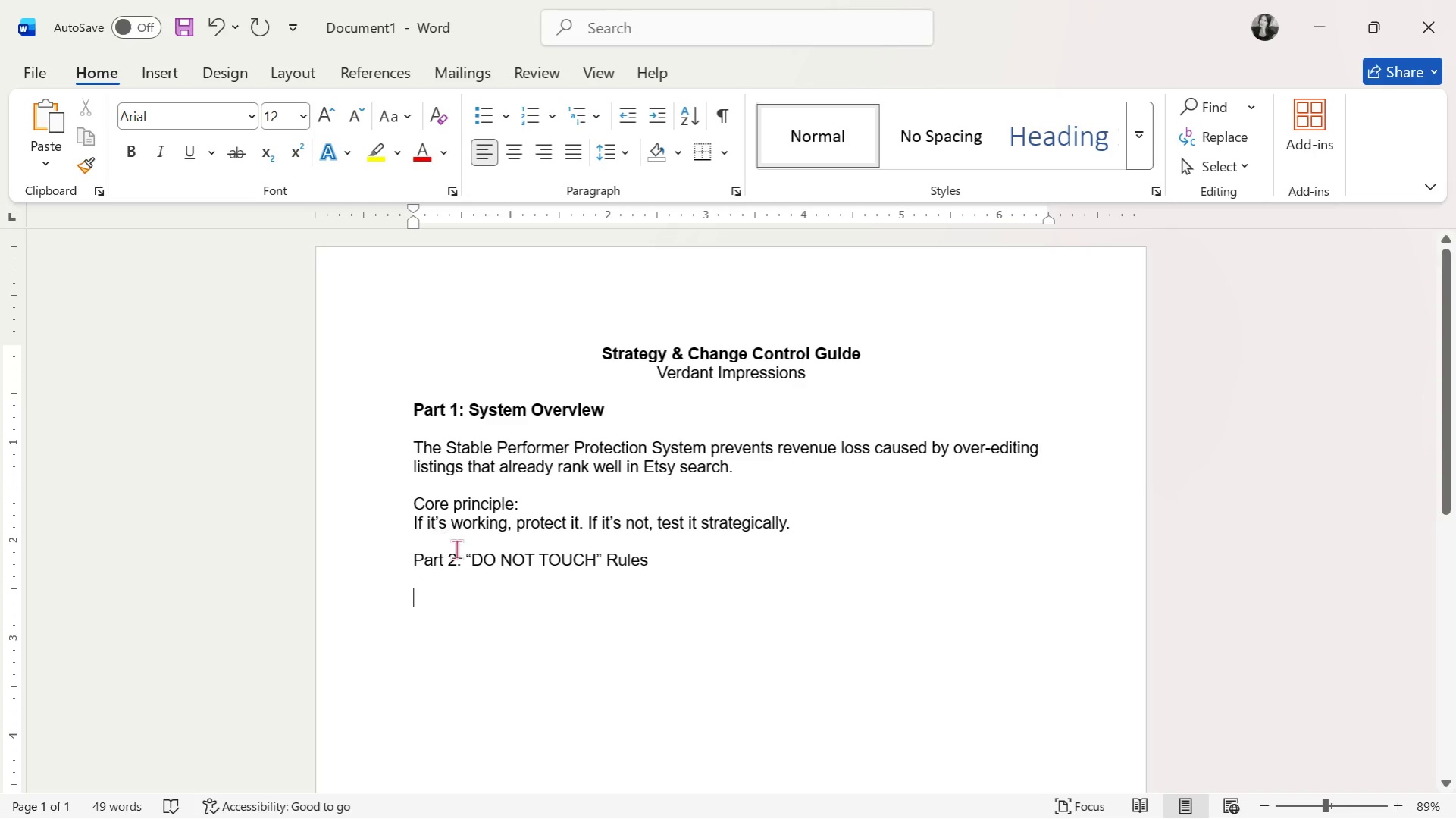 
double_click([462, 553])
 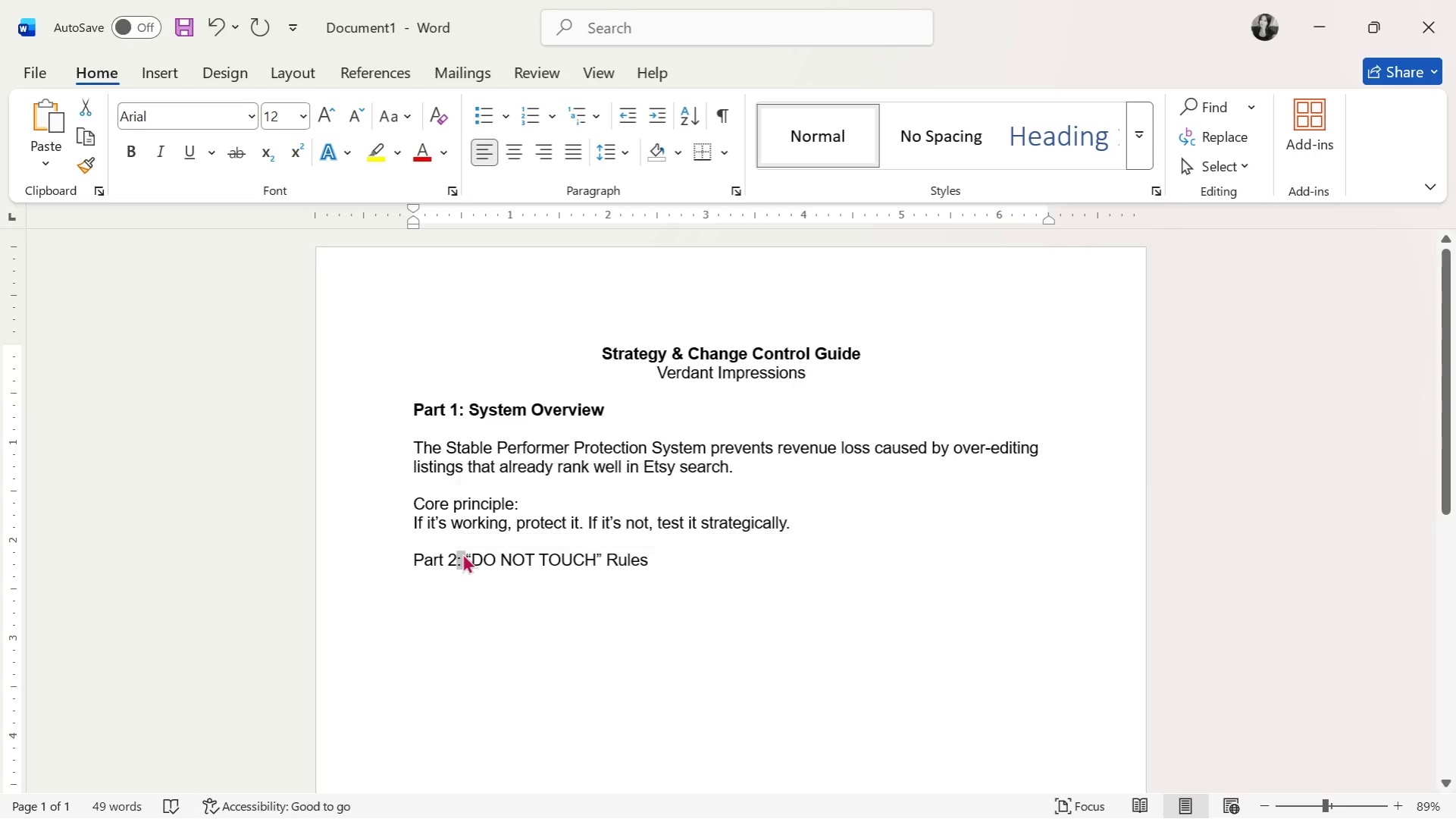 
triple_click([462, 553])
 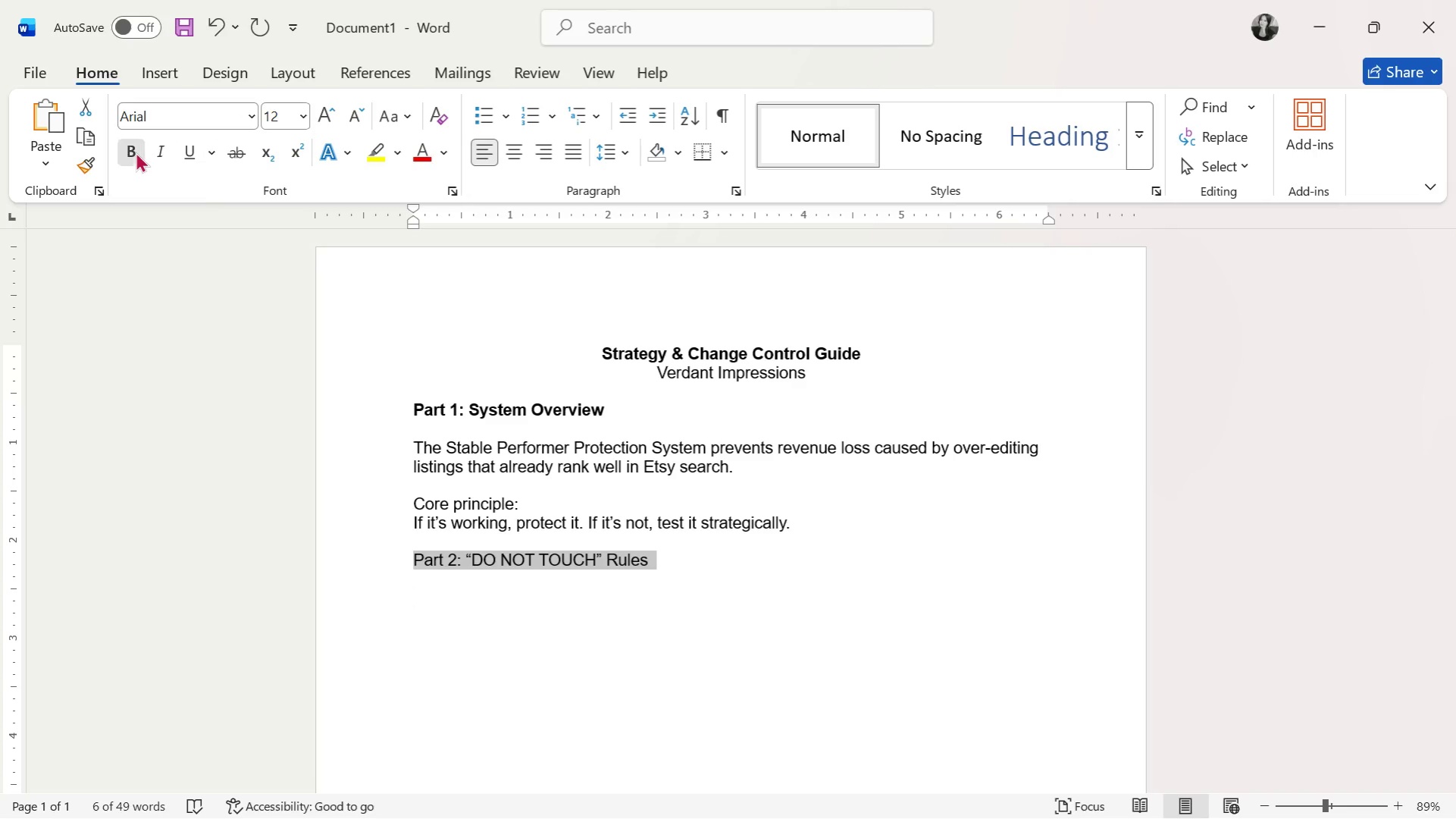 
double_click([669, 520])
 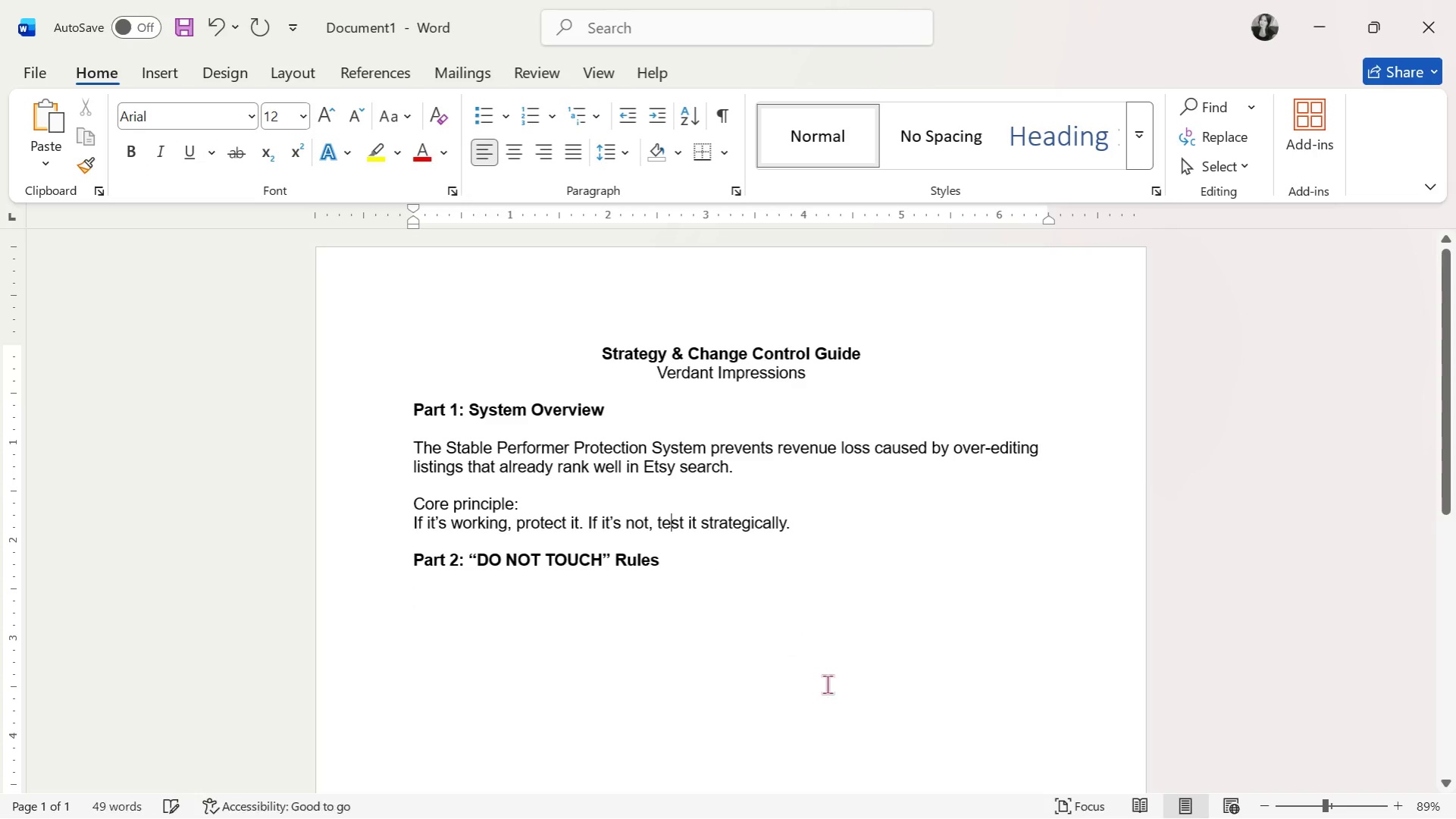 
key(Alt+AltLeft)
 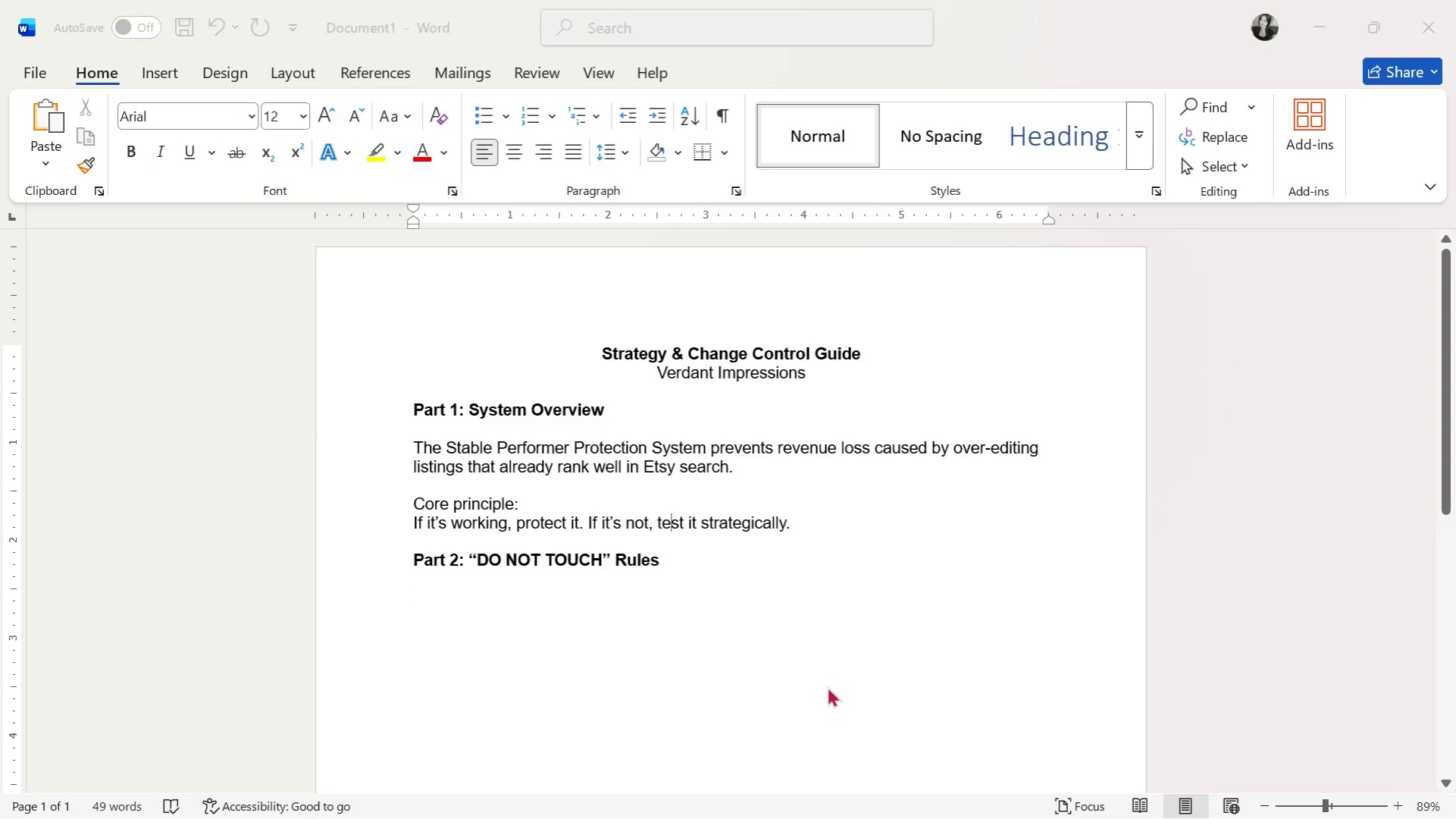 
key(Alt+Tab)